 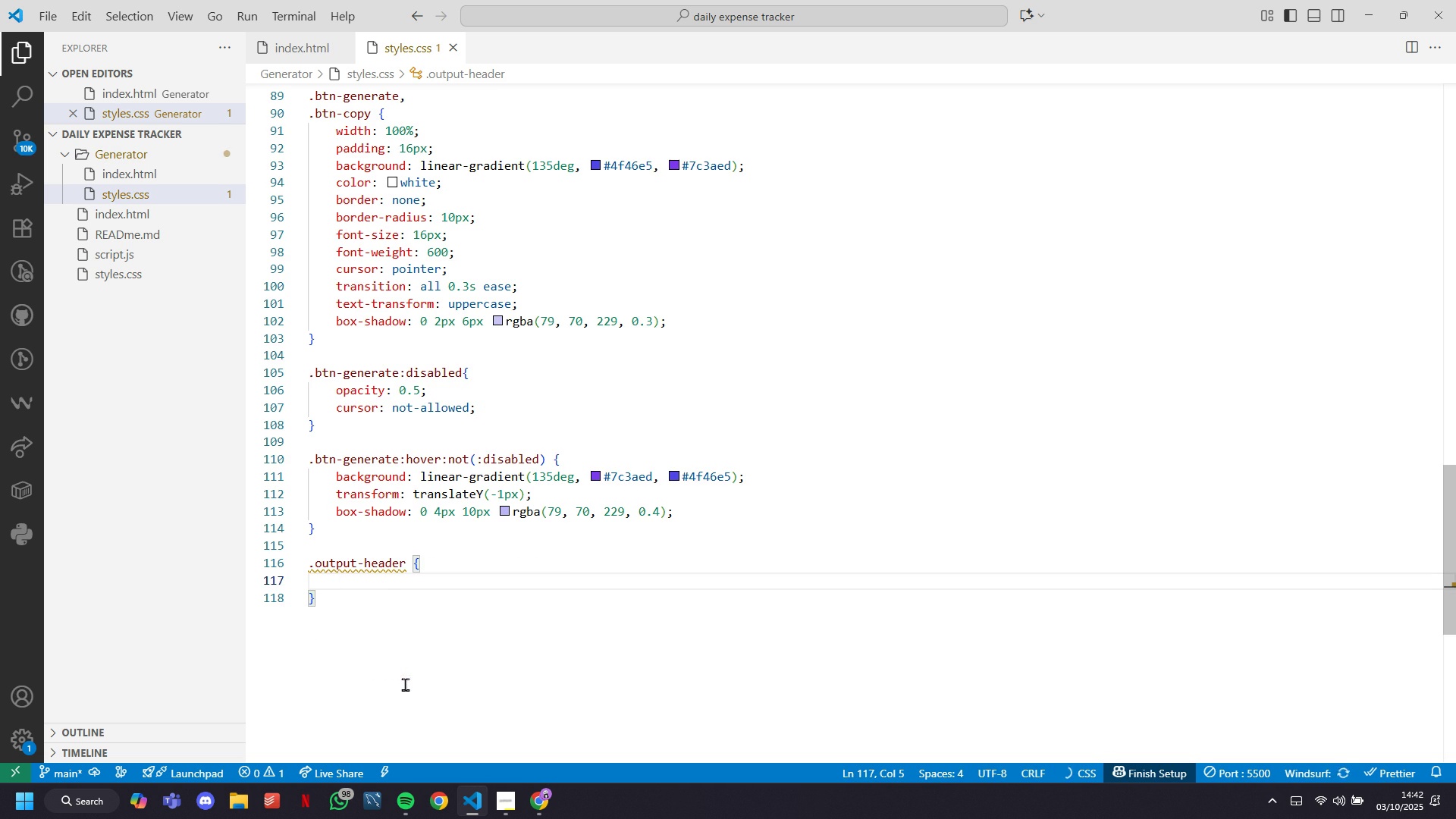 
key(Tab)
 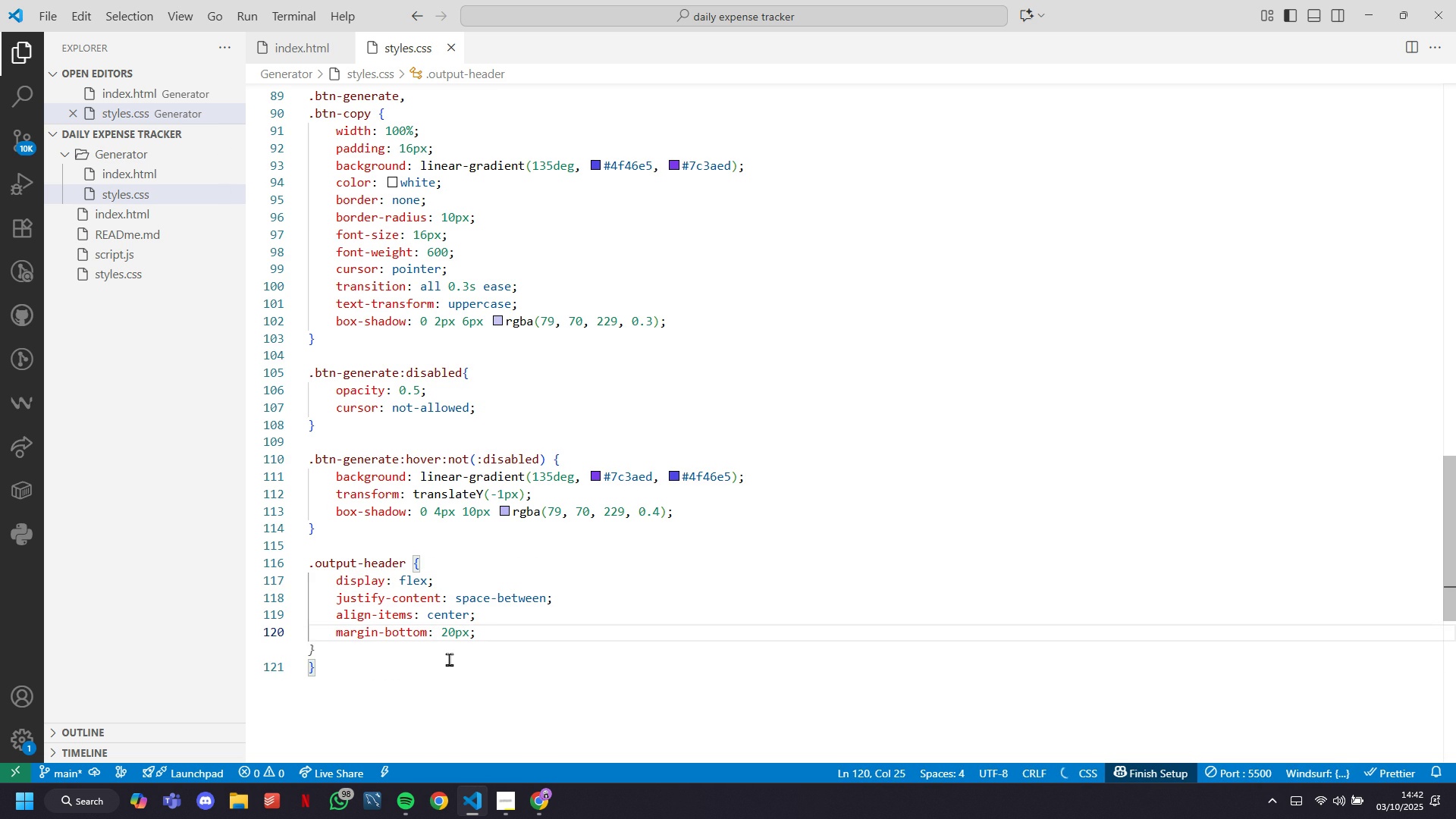 
key(ArrowDown)
 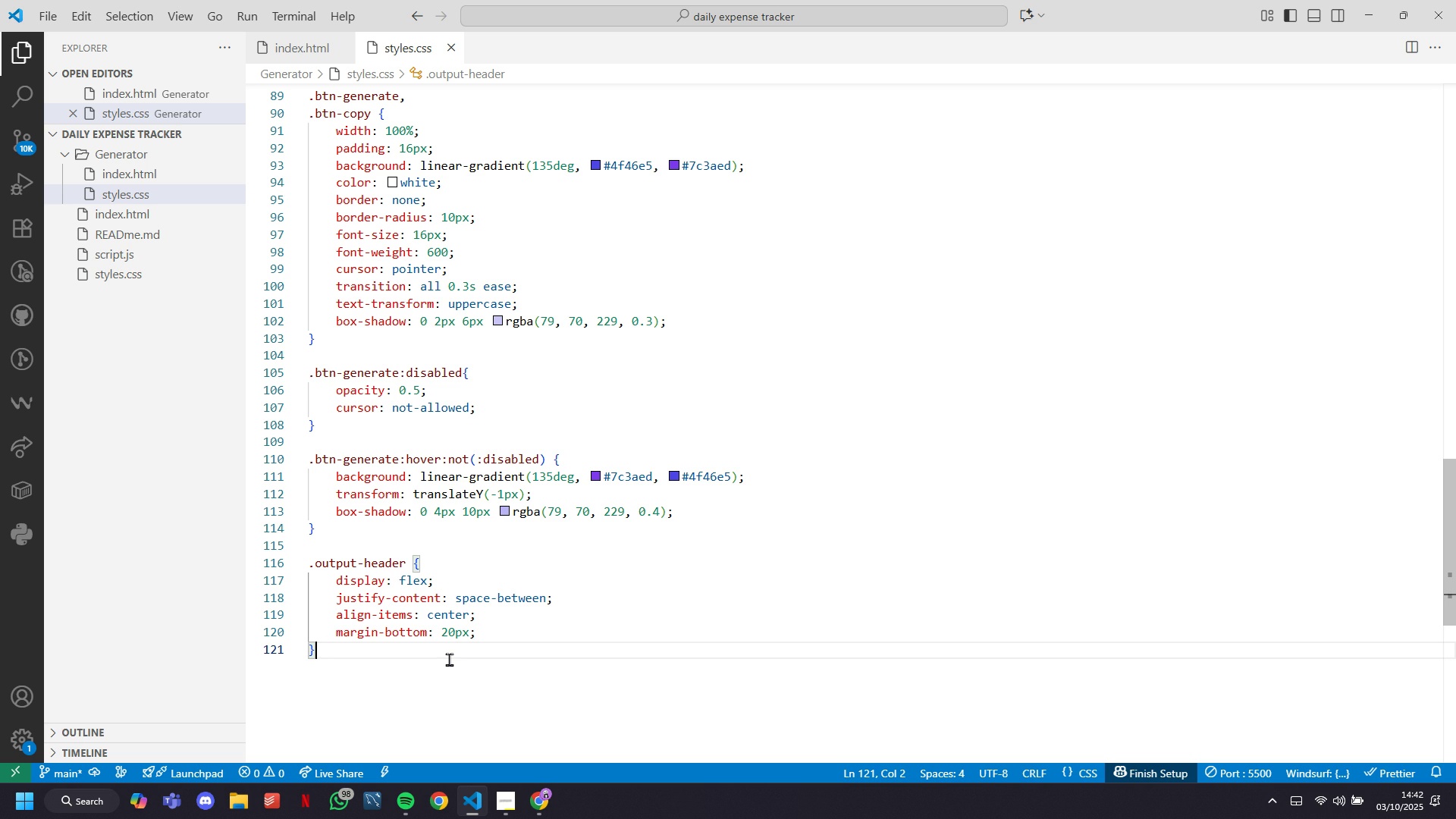 
key(Enter)
 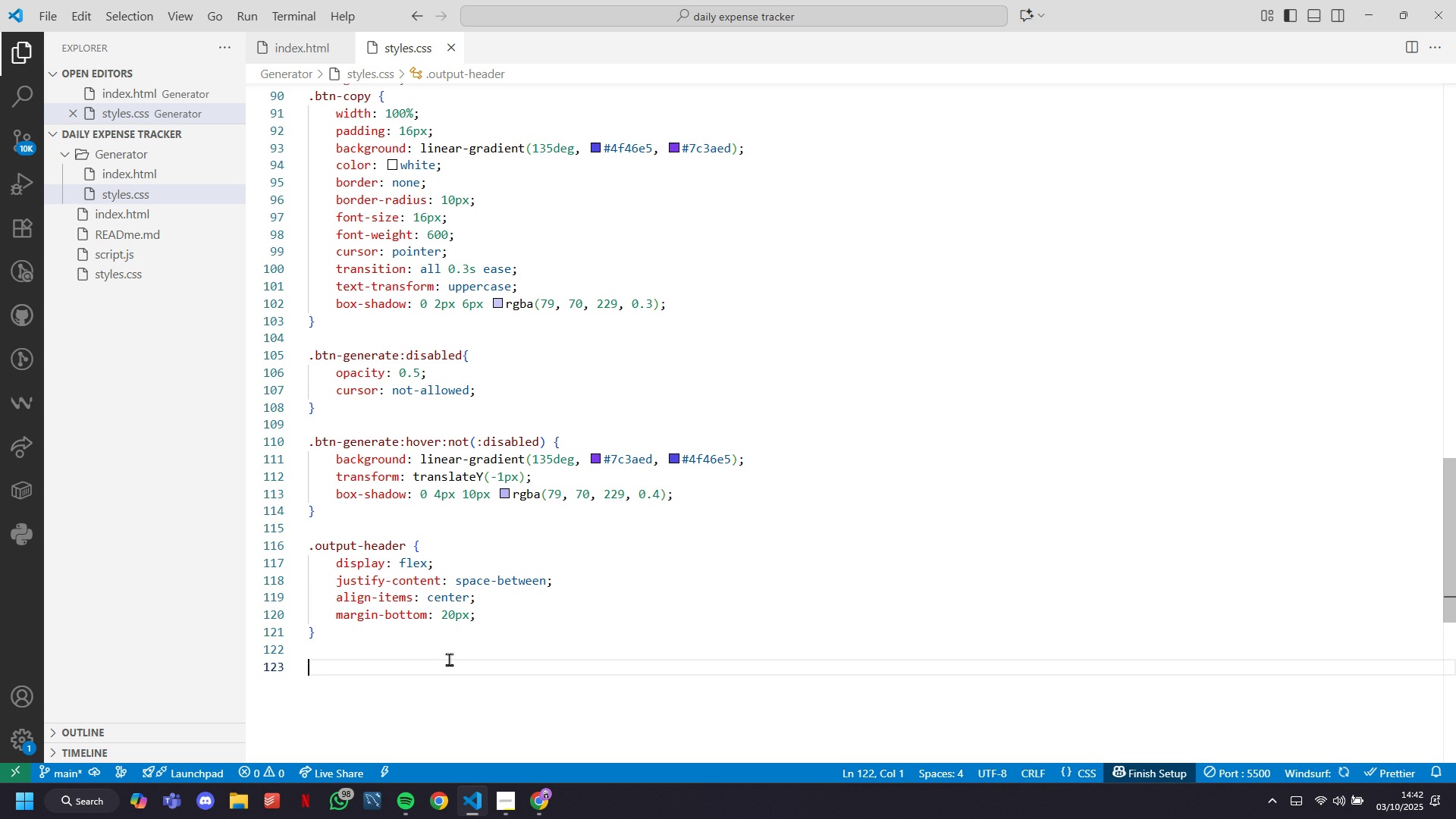 
key(Enter)
 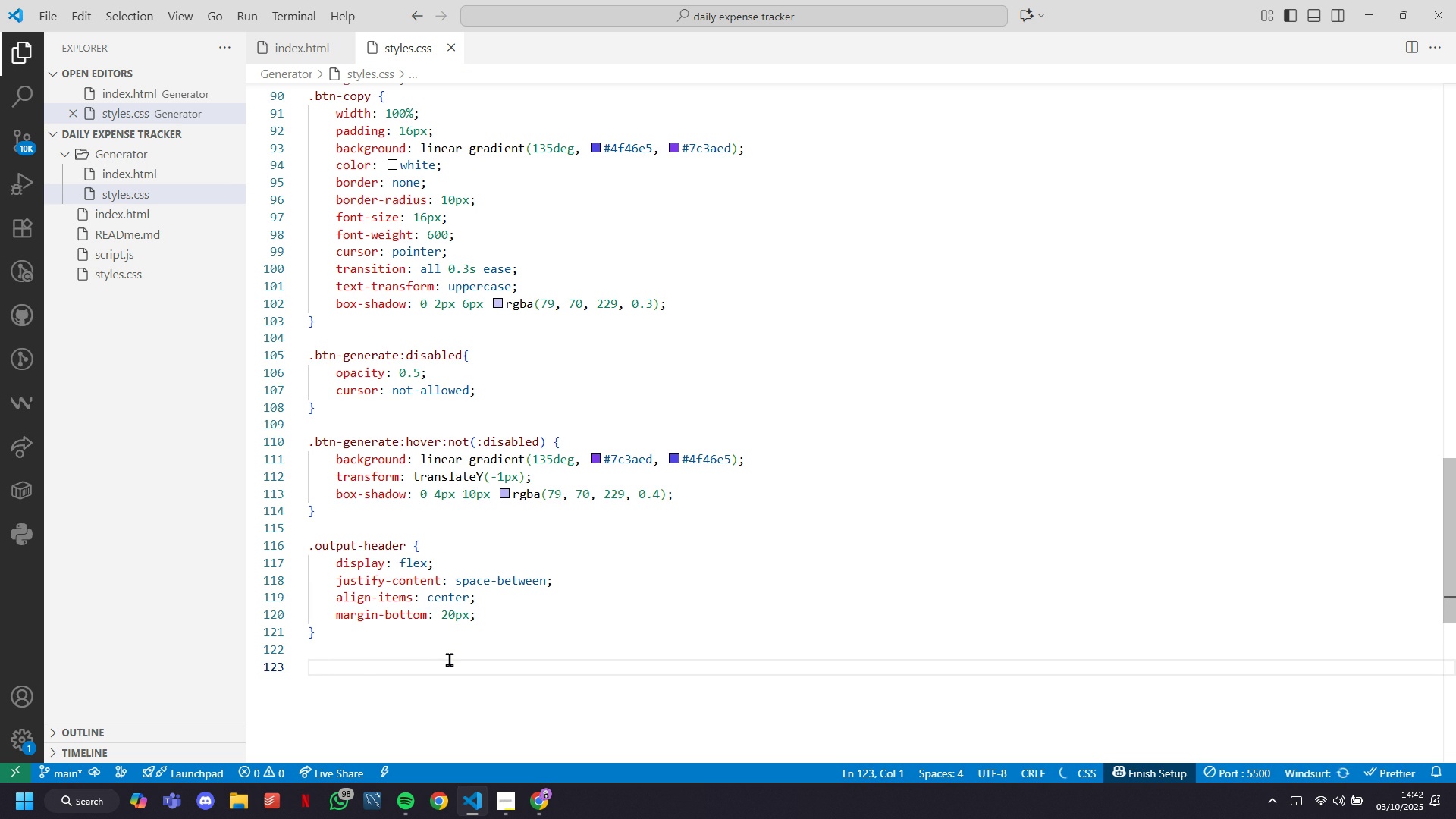 
type(.code-info)
key(Tab)
key(Tab)
 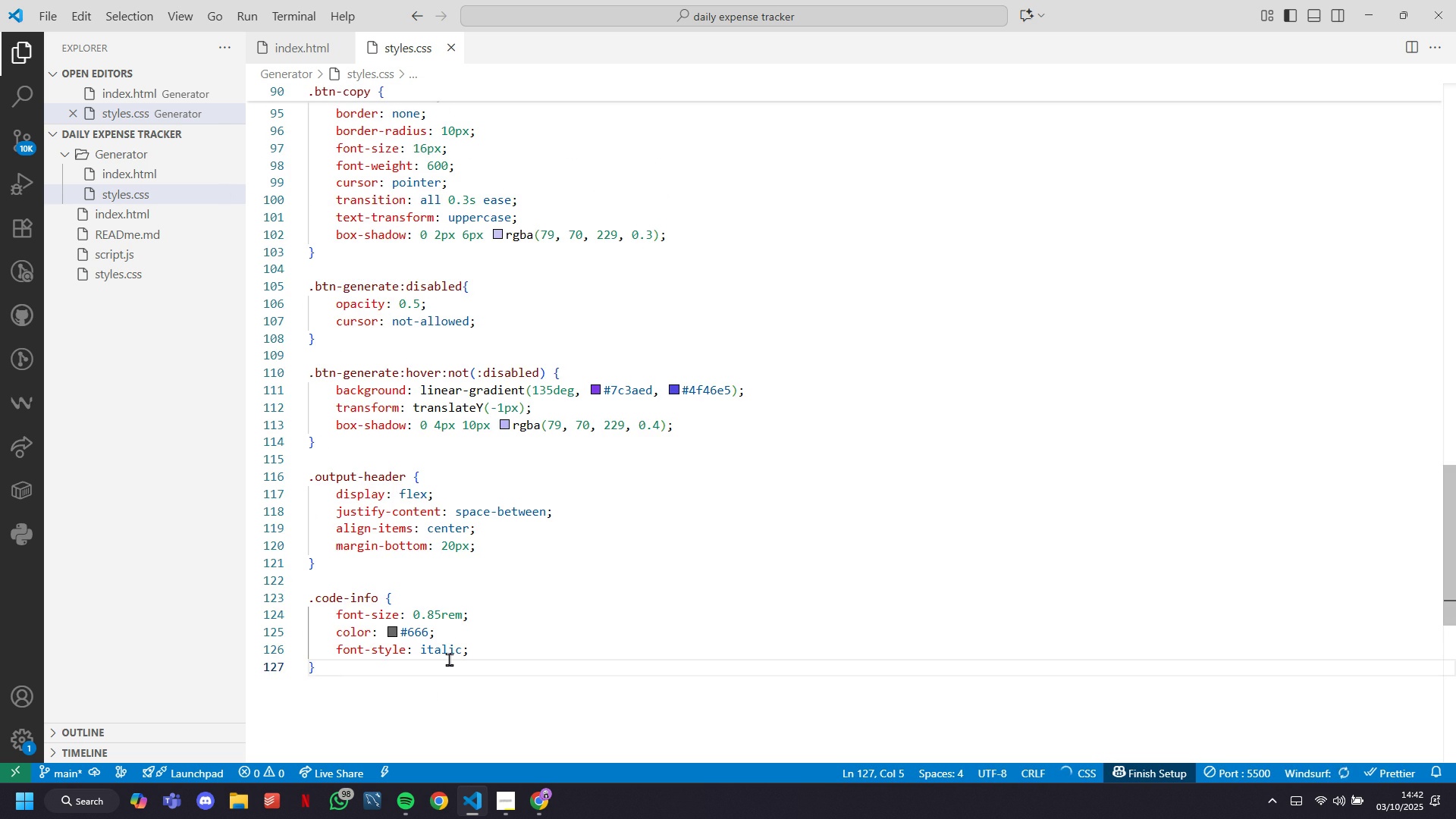 
scroll: coordinate [449, 659], scroll_direction: down, amount: 2.0
 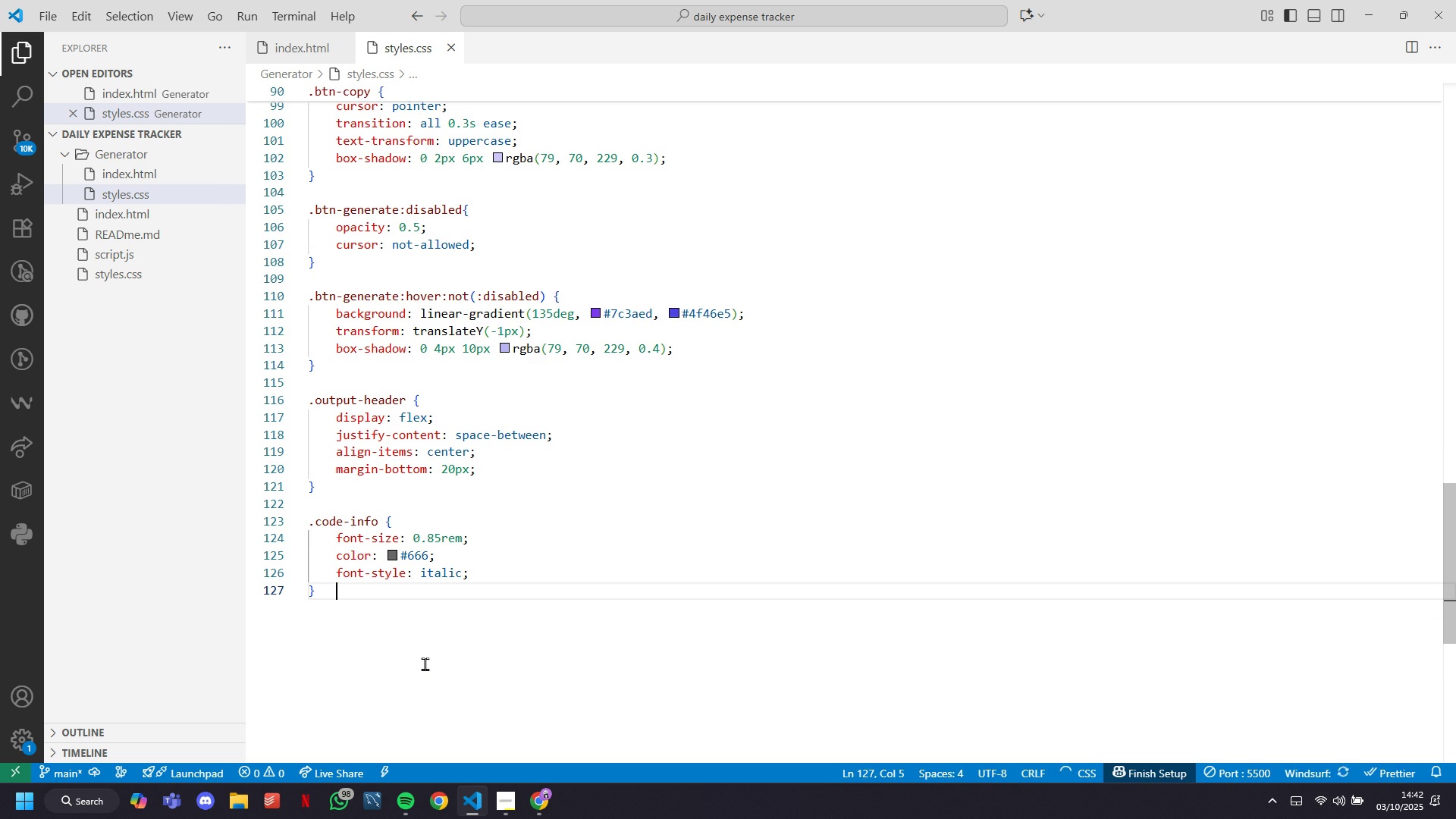 
key(Enter)
 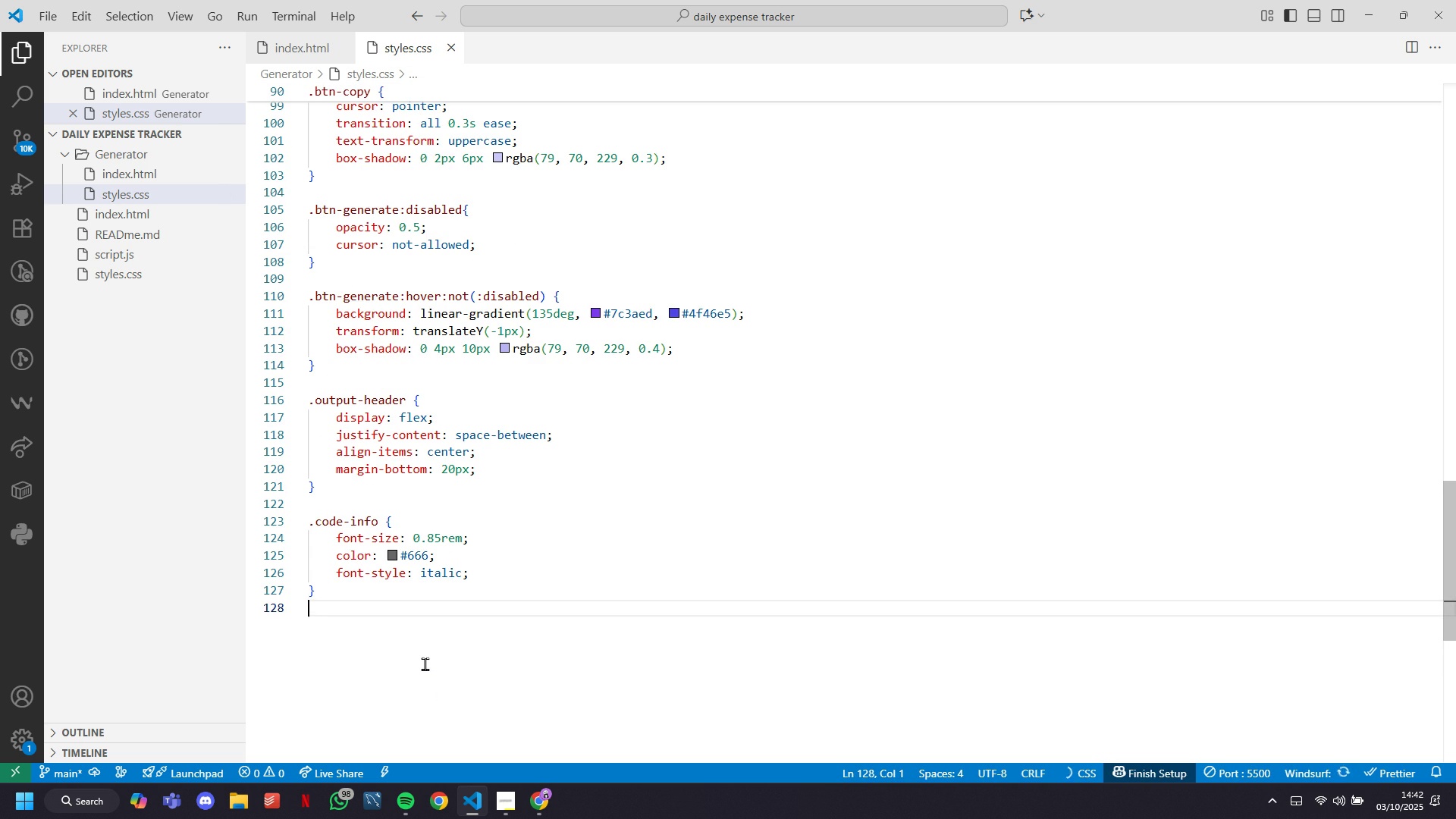 
key(Enter)
 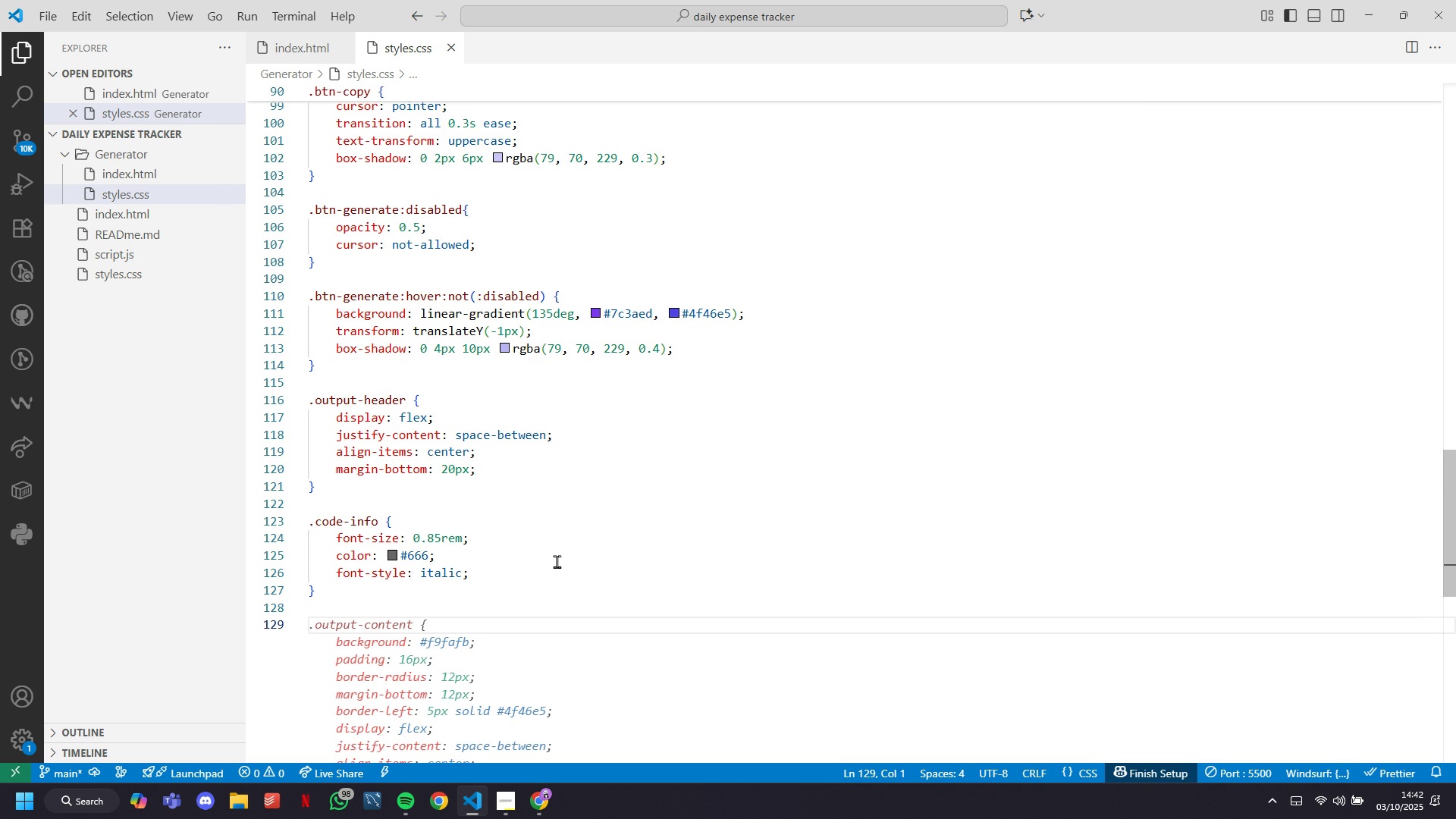 
type(.language-badge {)
key(Tab)
key(Backspace)